 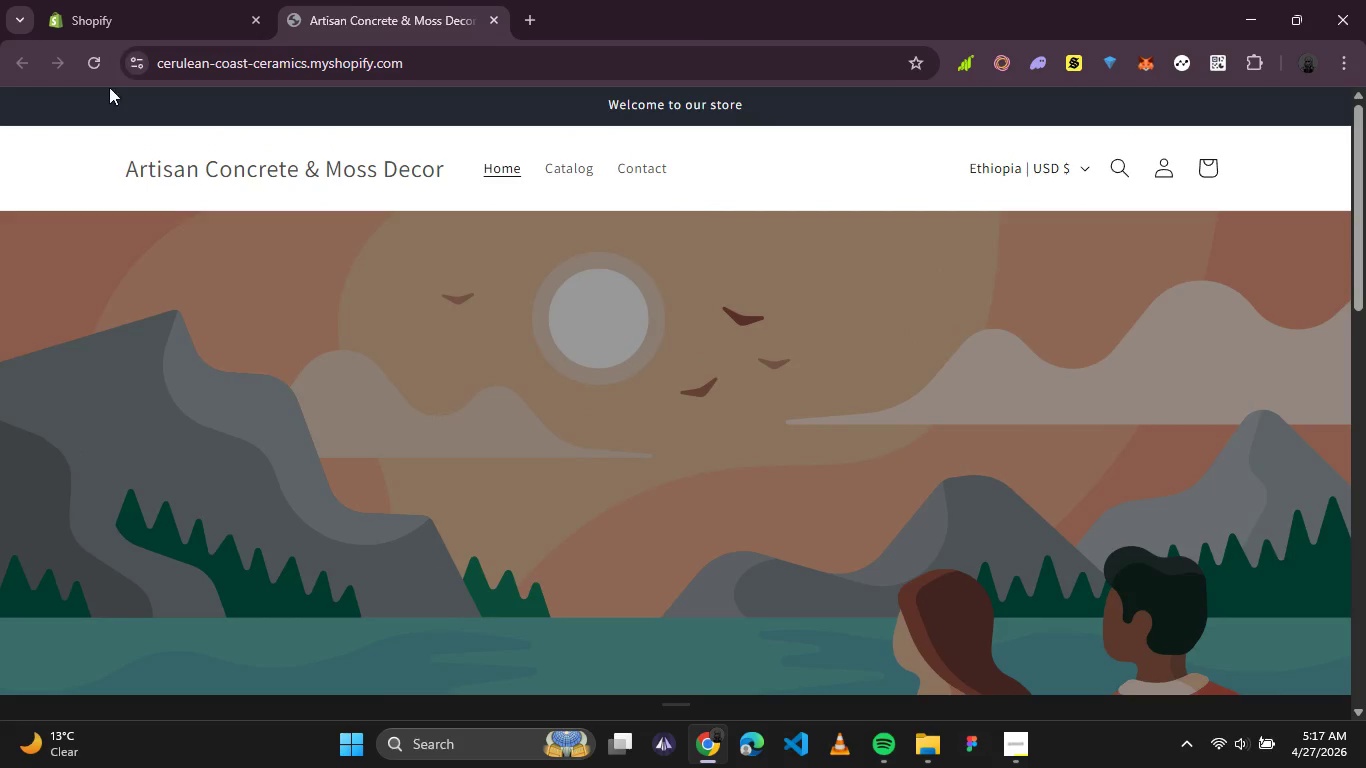 
left_click([164, 22])
 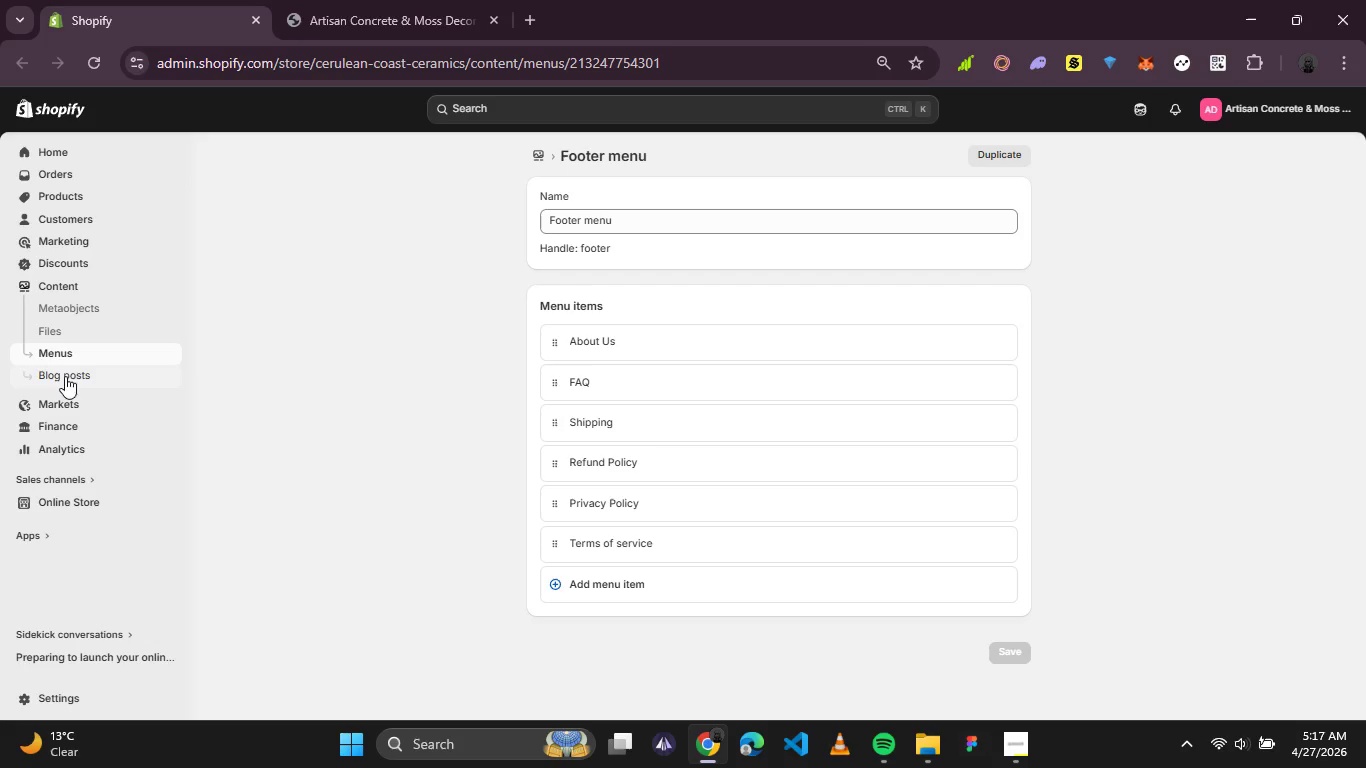 
scroll: coordinate [334, 356], scroll_direction: down, amount: 1.0
 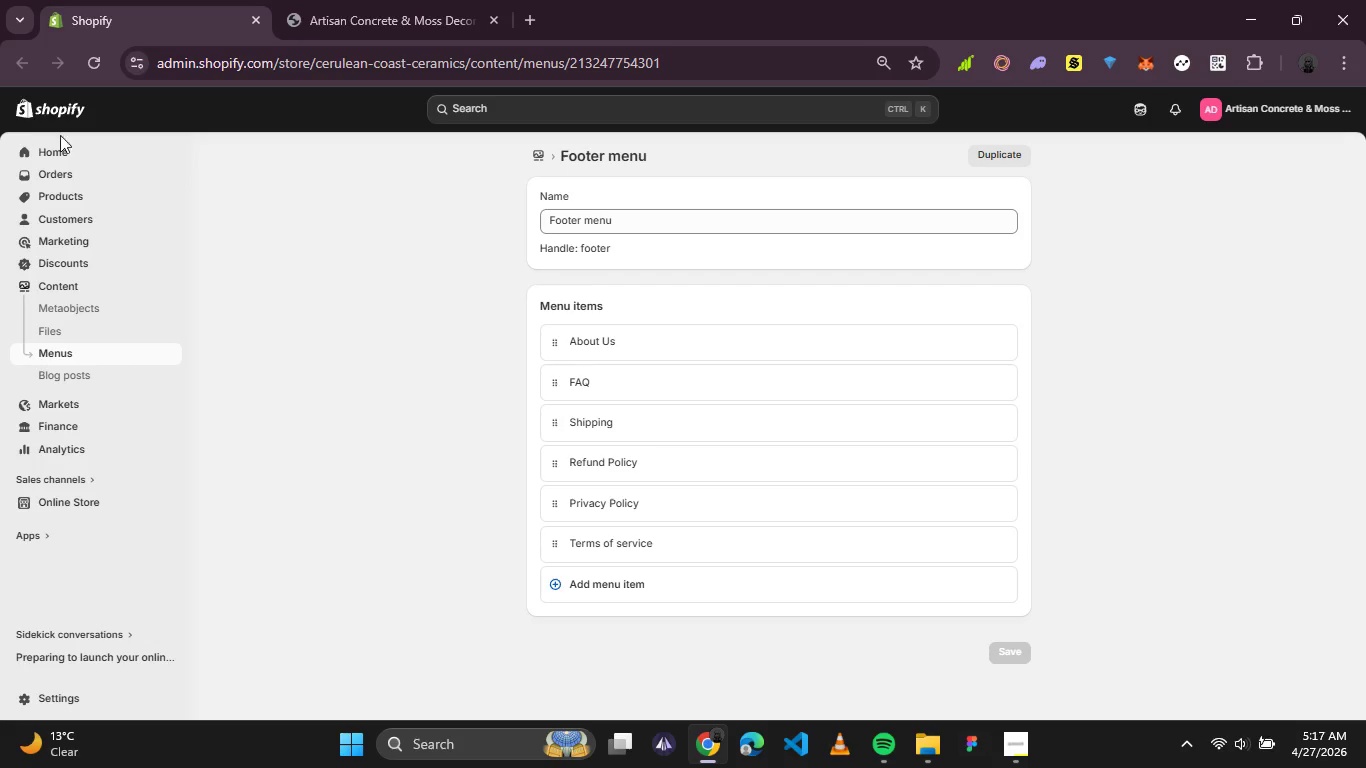 
left_click([62, 161])
 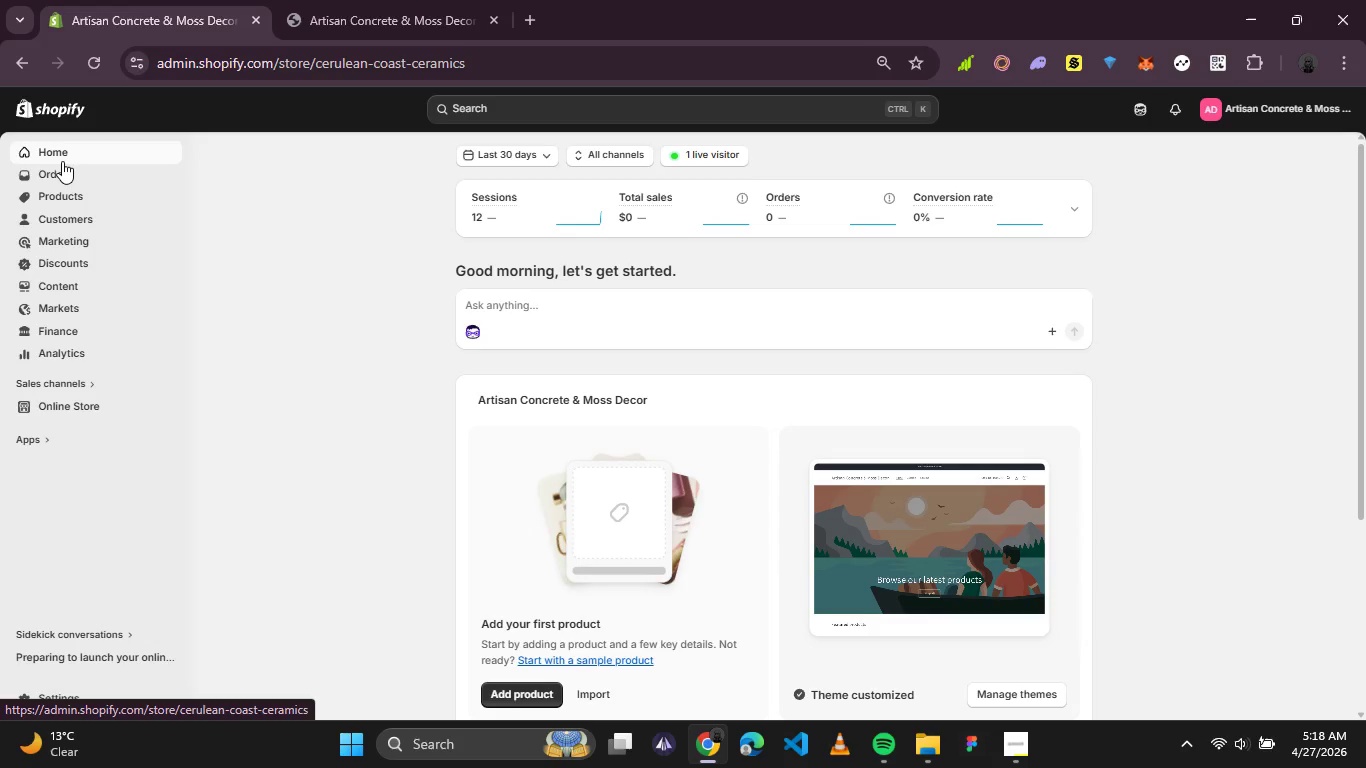 
wait(19.77)
 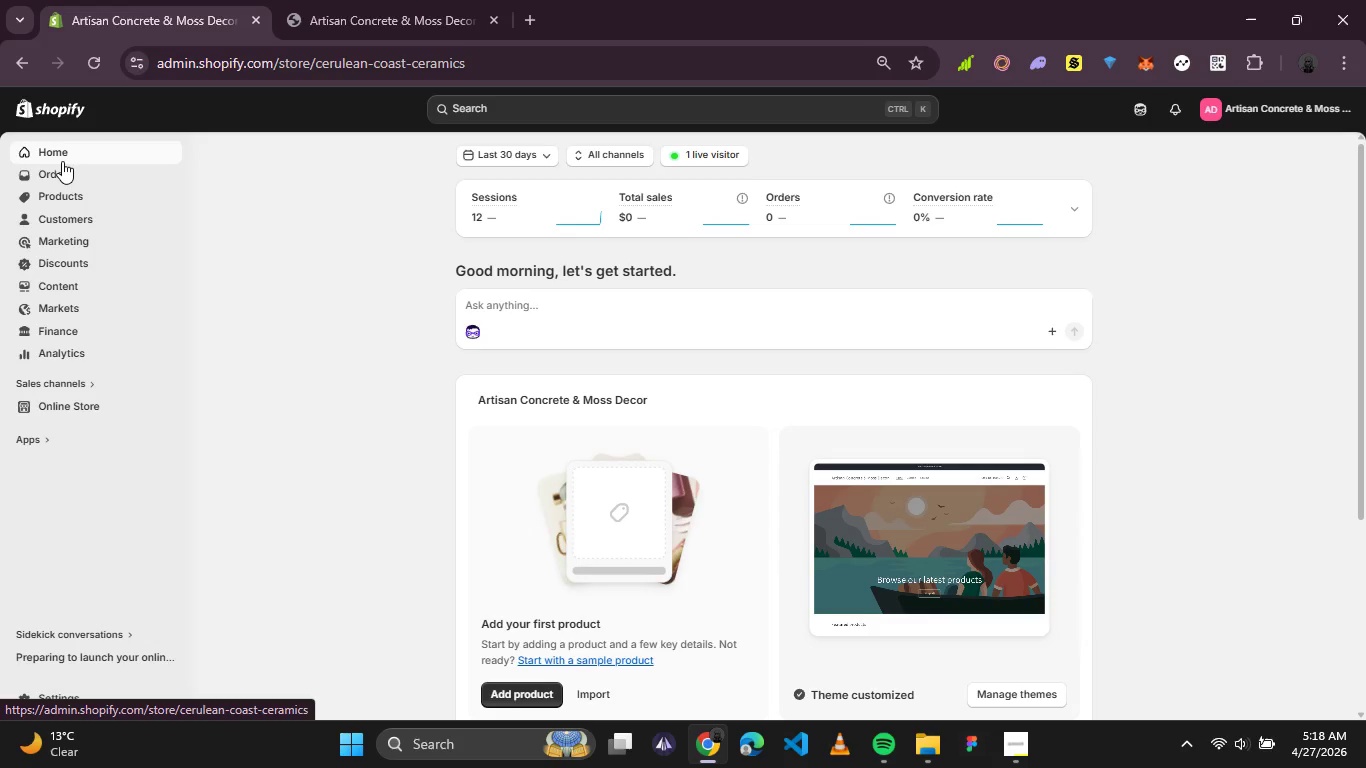 
scroll: coordinate [487, 264], scroll_direction: down, amount: 2.0
 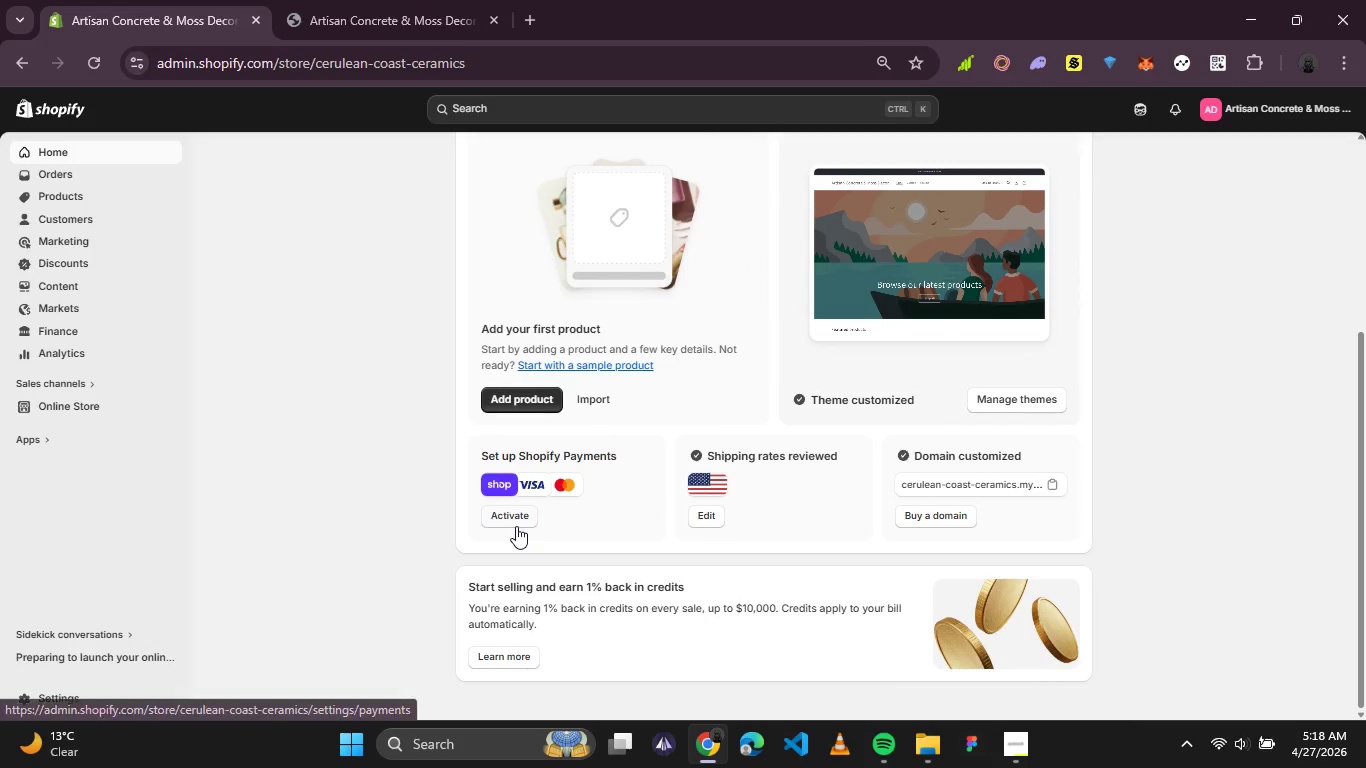 
left_click([516, 521])
 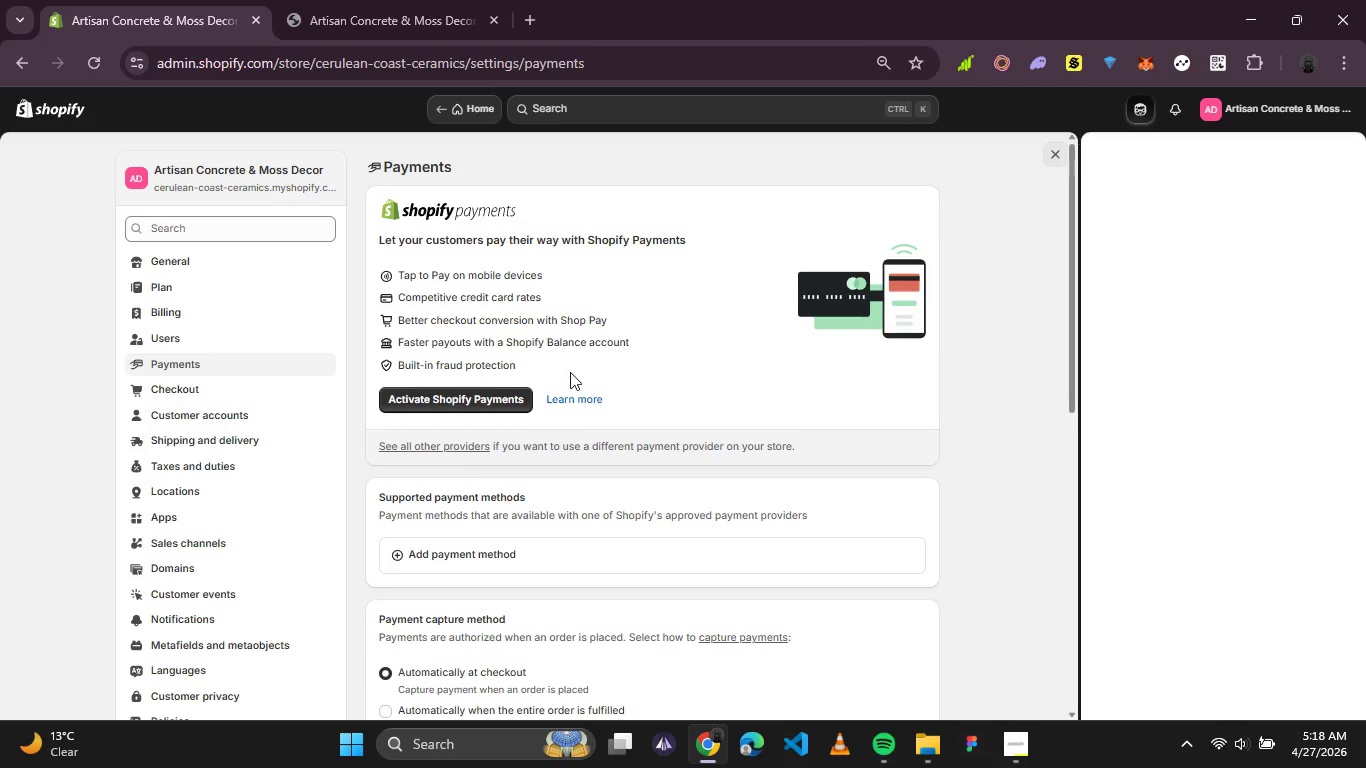 
wait(7.84)
 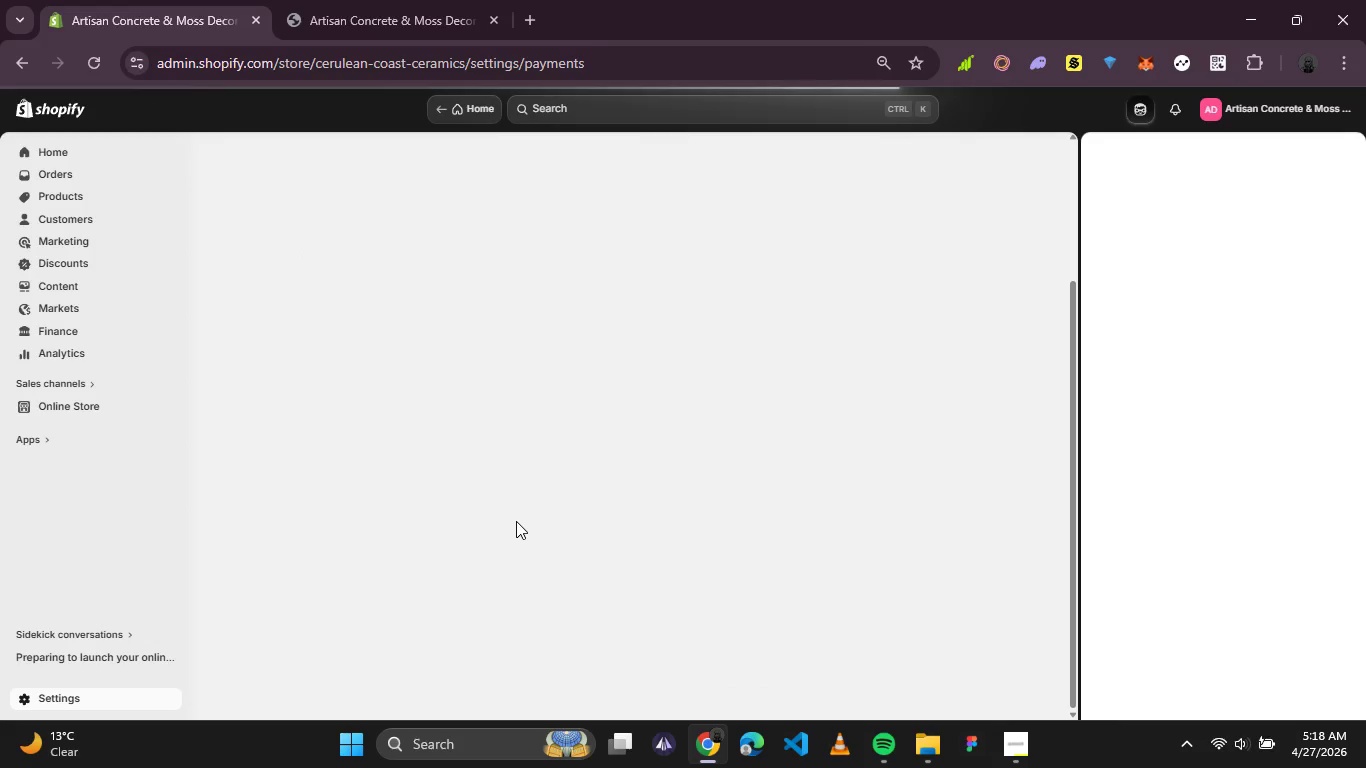 
left_click([514, 409])
 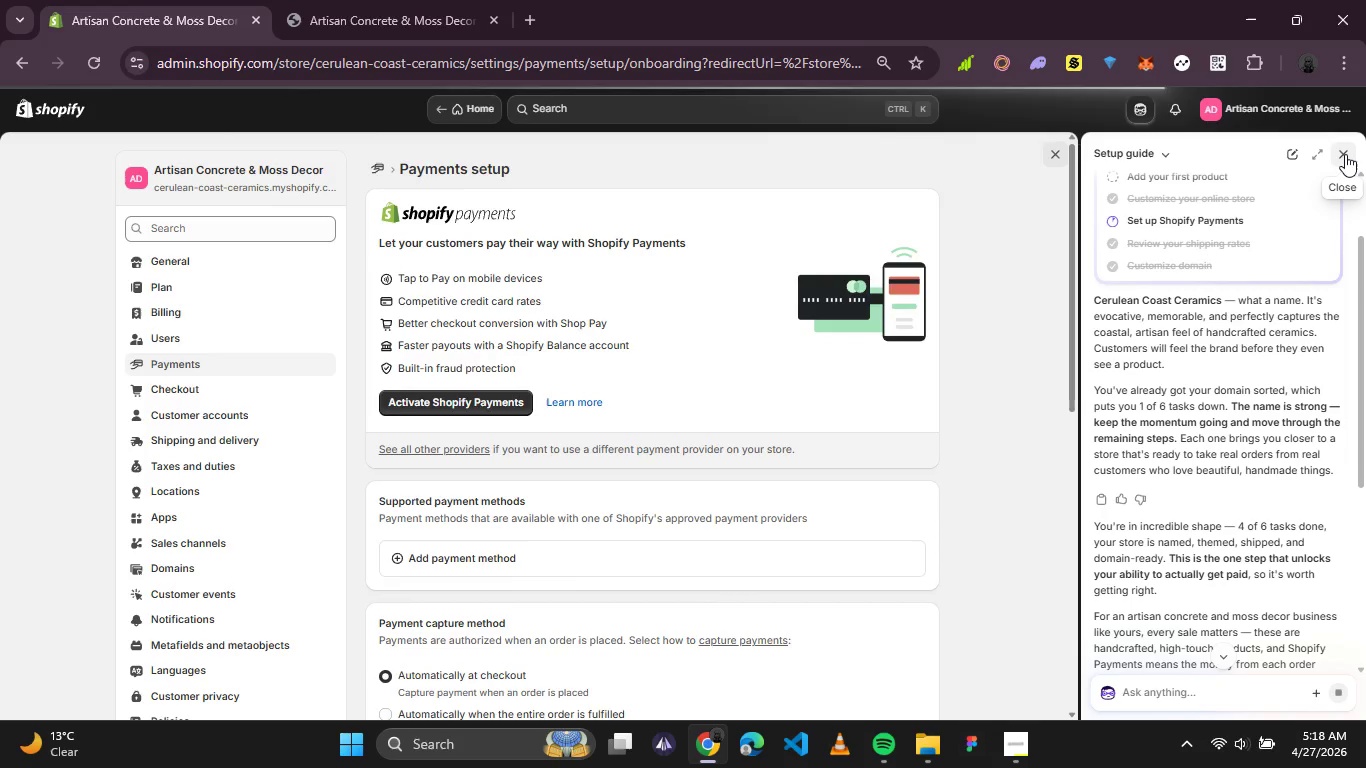 
wait(6.55)
 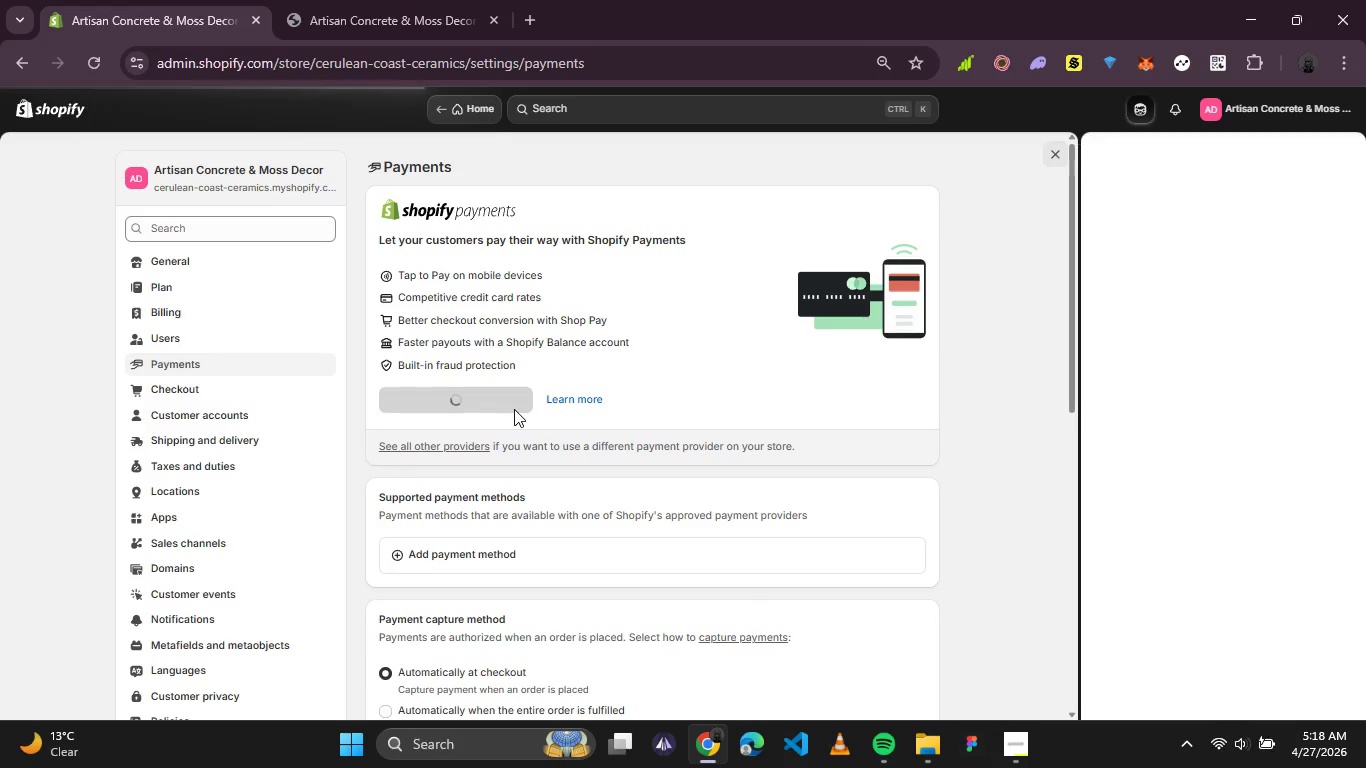 
left_click([1345, 154])
 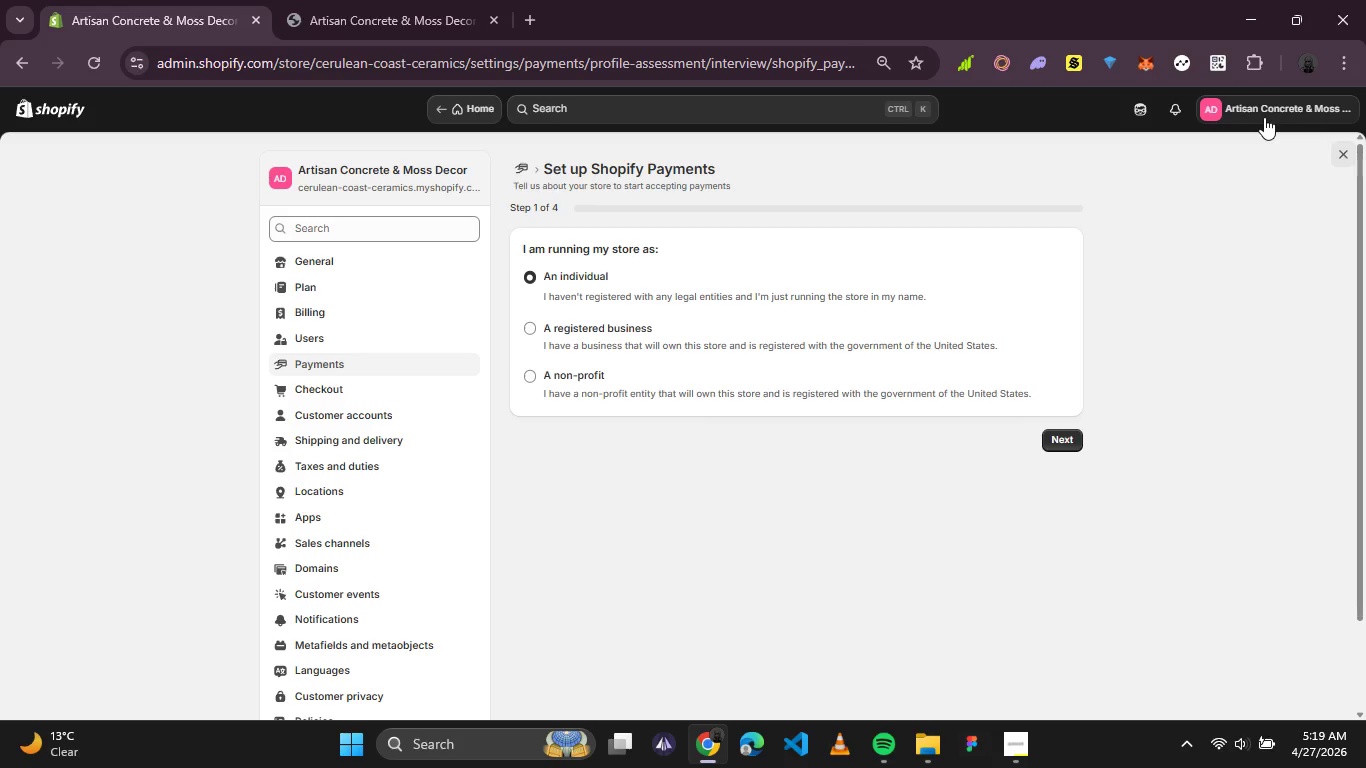 
wait(53.14)
 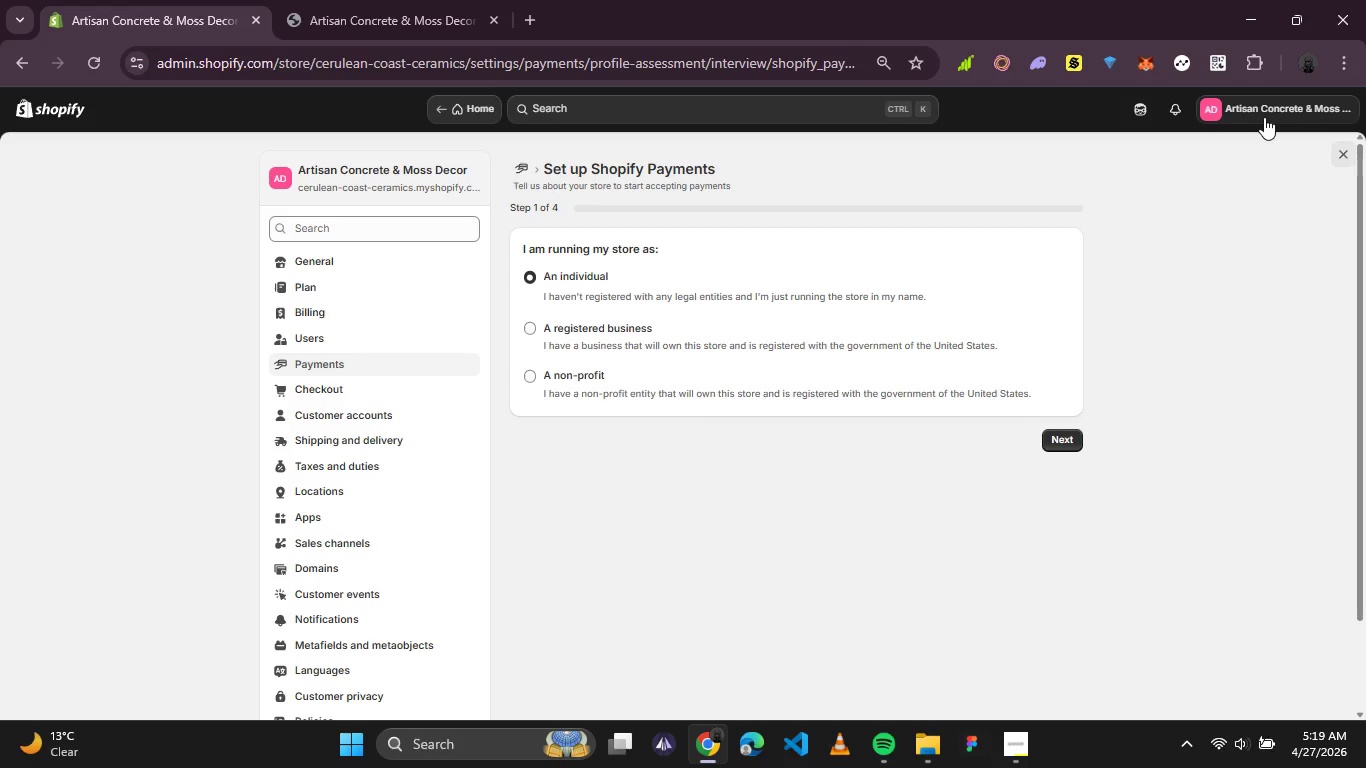 
left_click([1009, 748])